 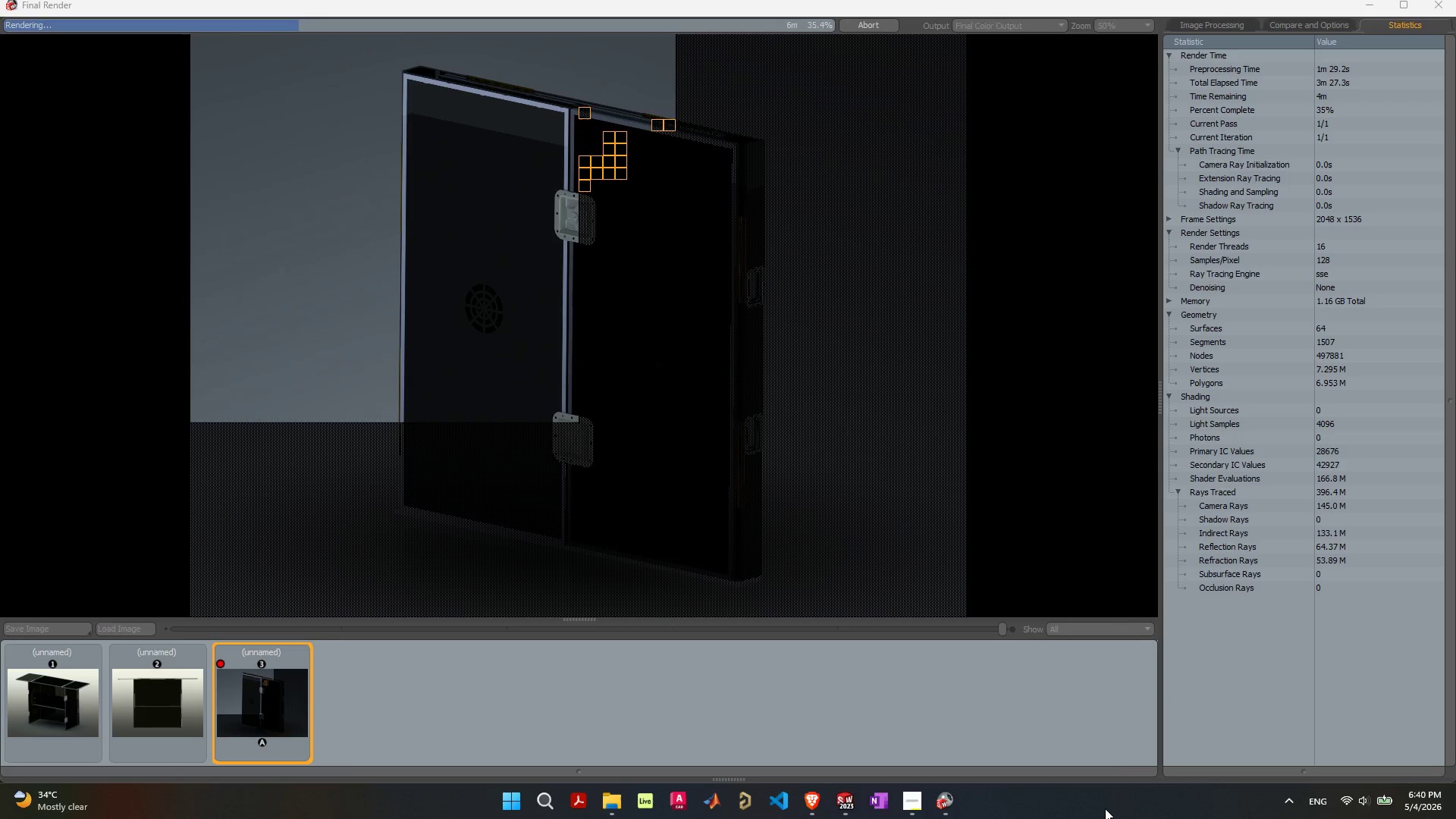 
left_click([1030, 811])
 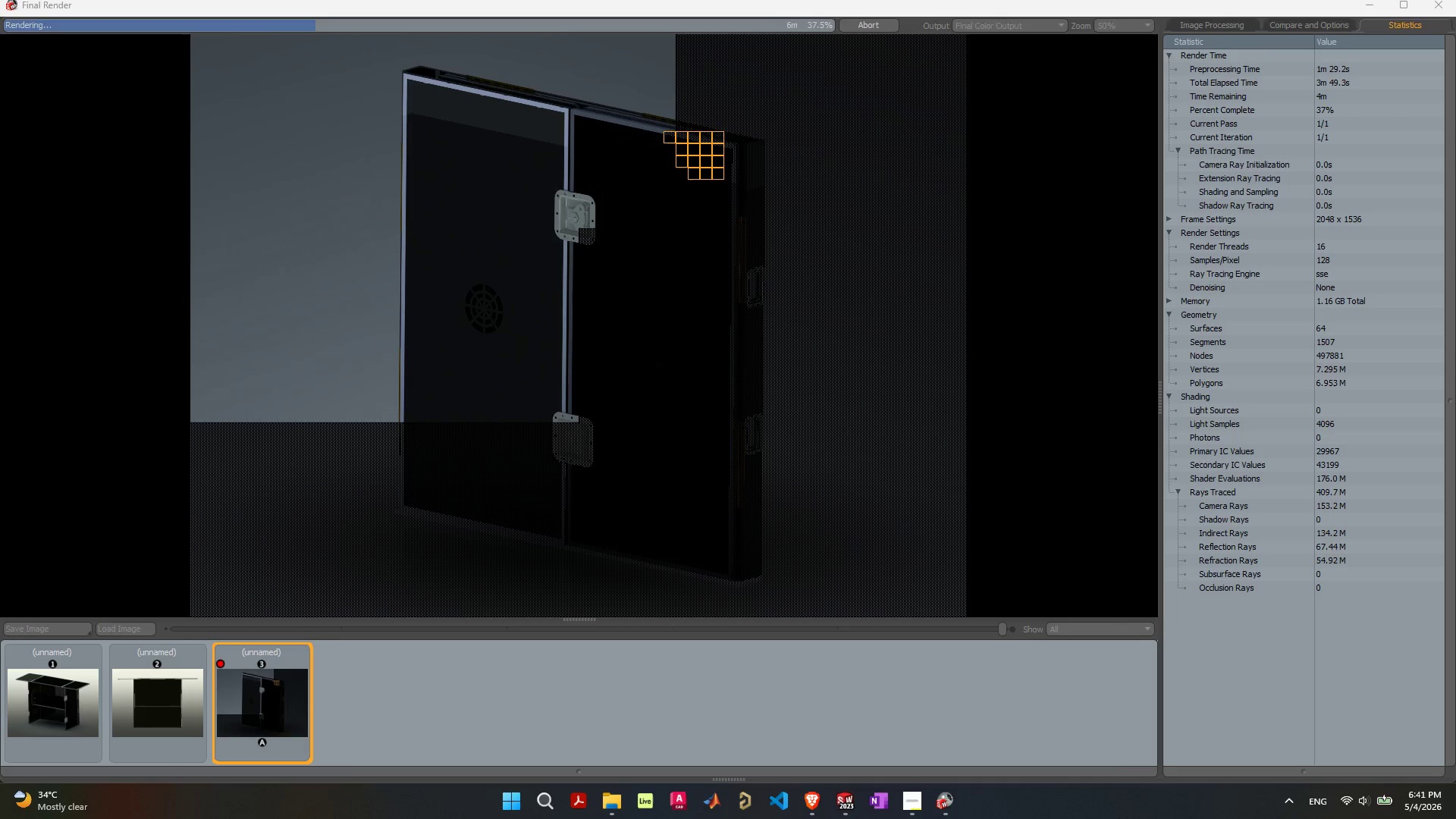 
wait(22.2)
 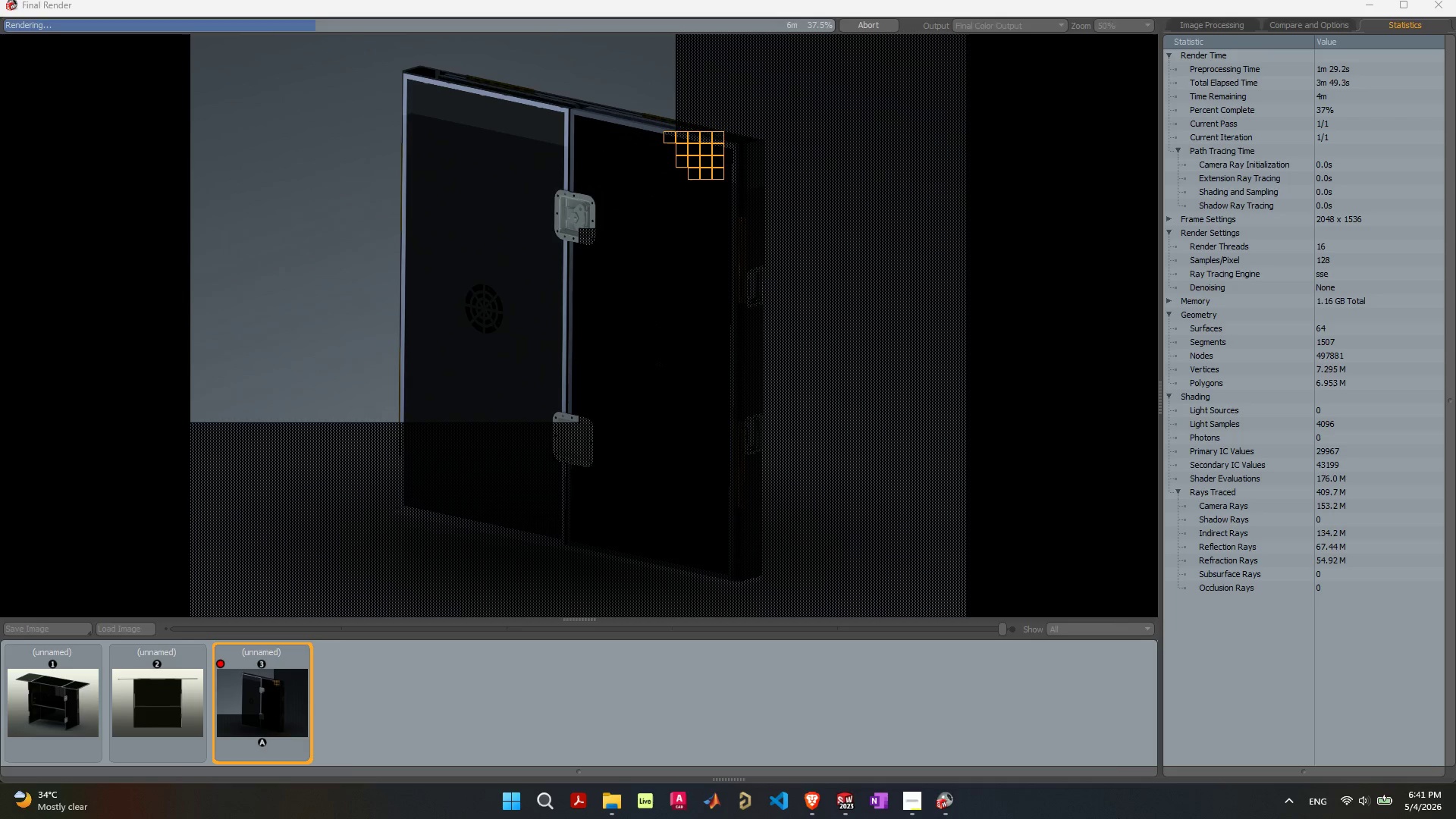 
left_click([1085, 818])
 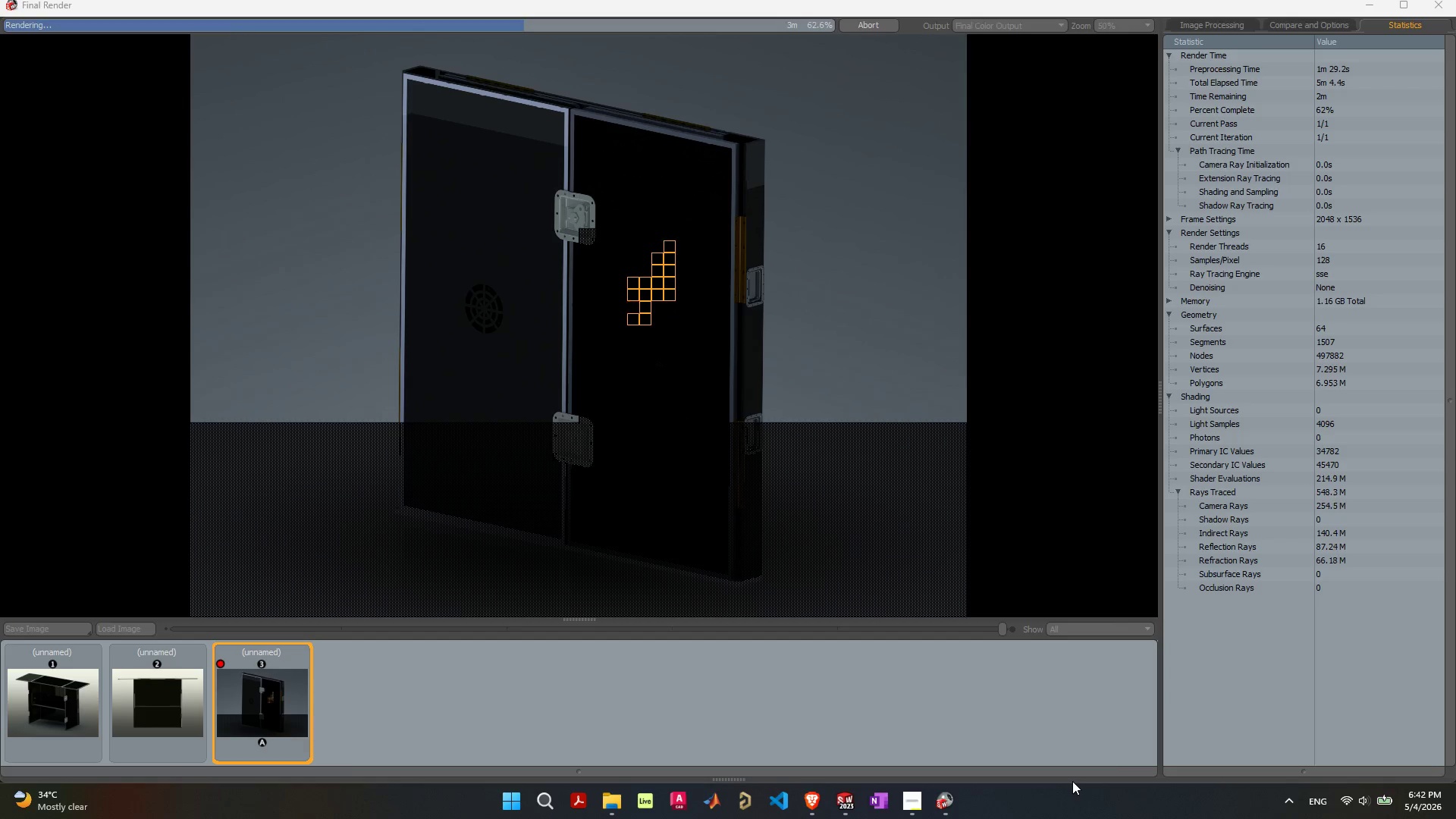 
wait(74.94)
 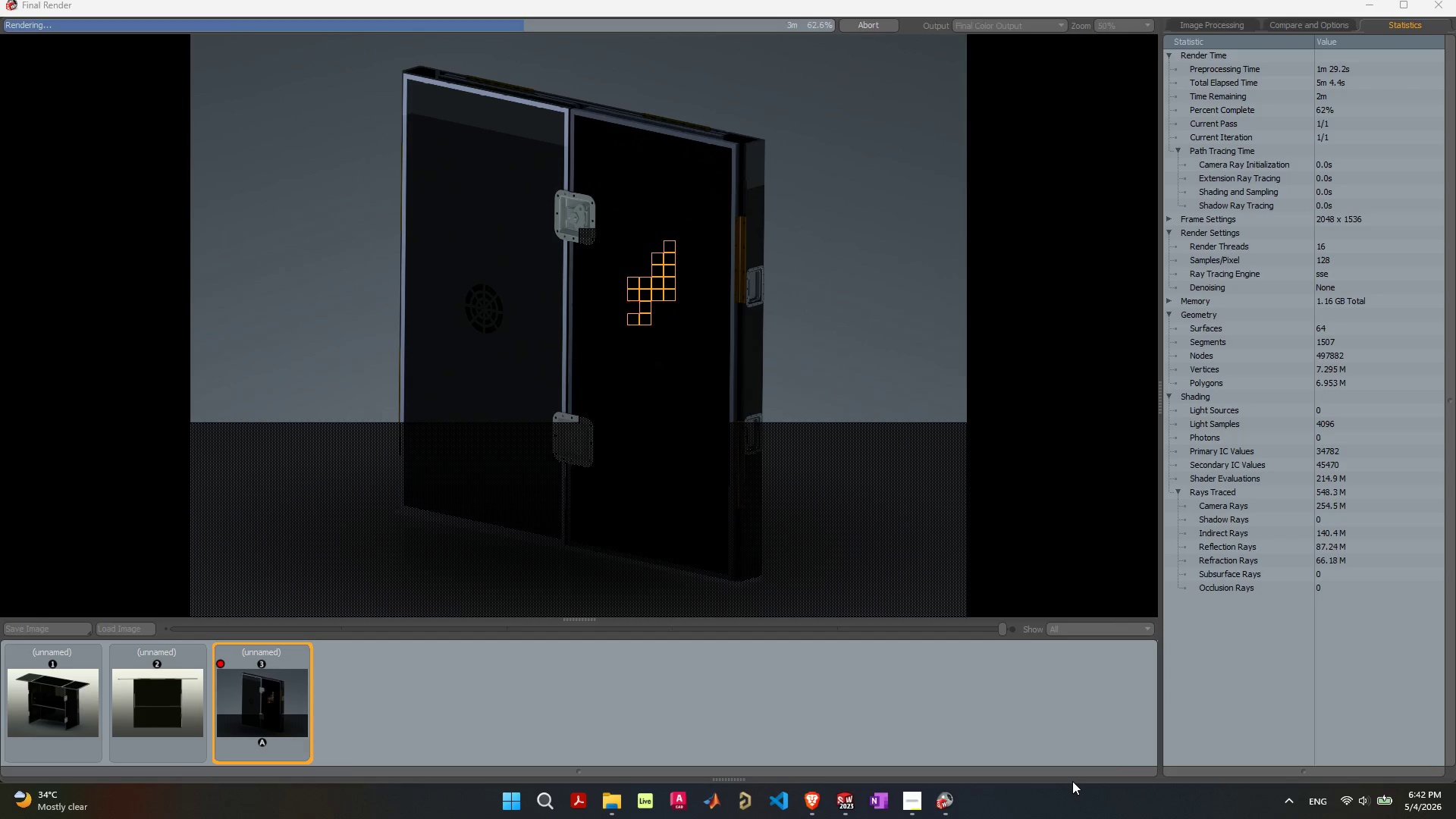 
left_click([1111, 797])
 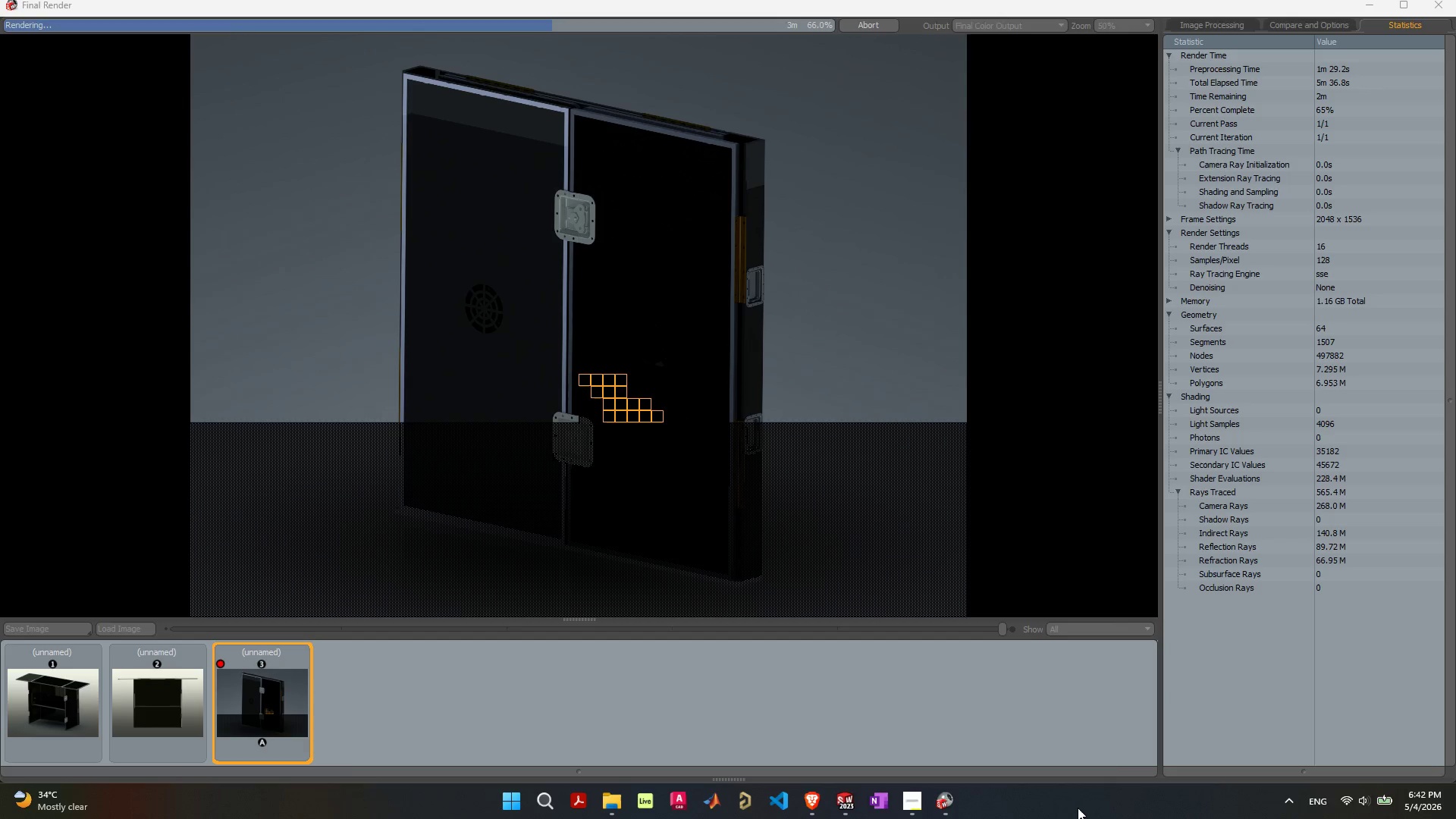 
wait(32.47)
 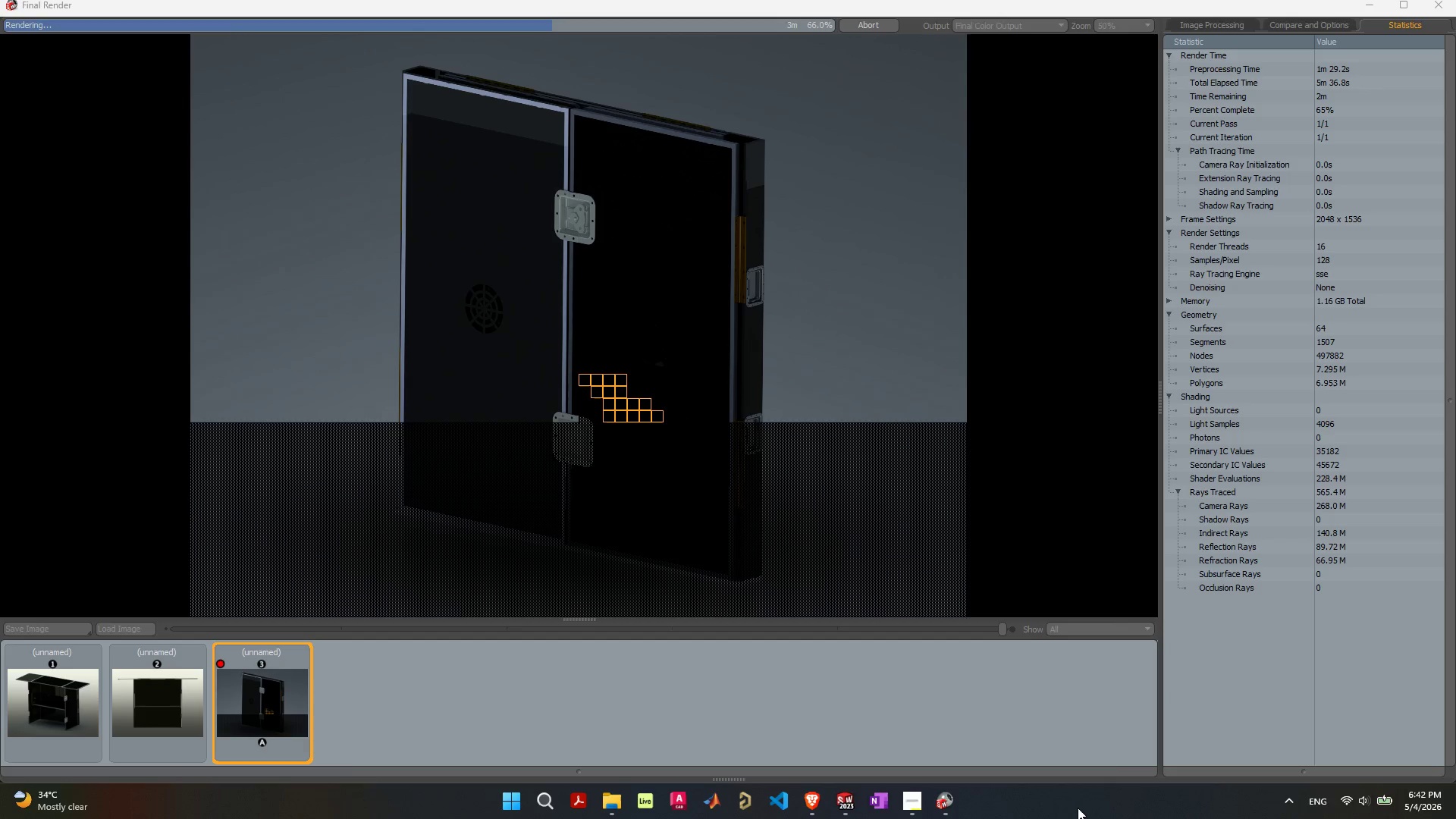 
left_click([1068, 808])
 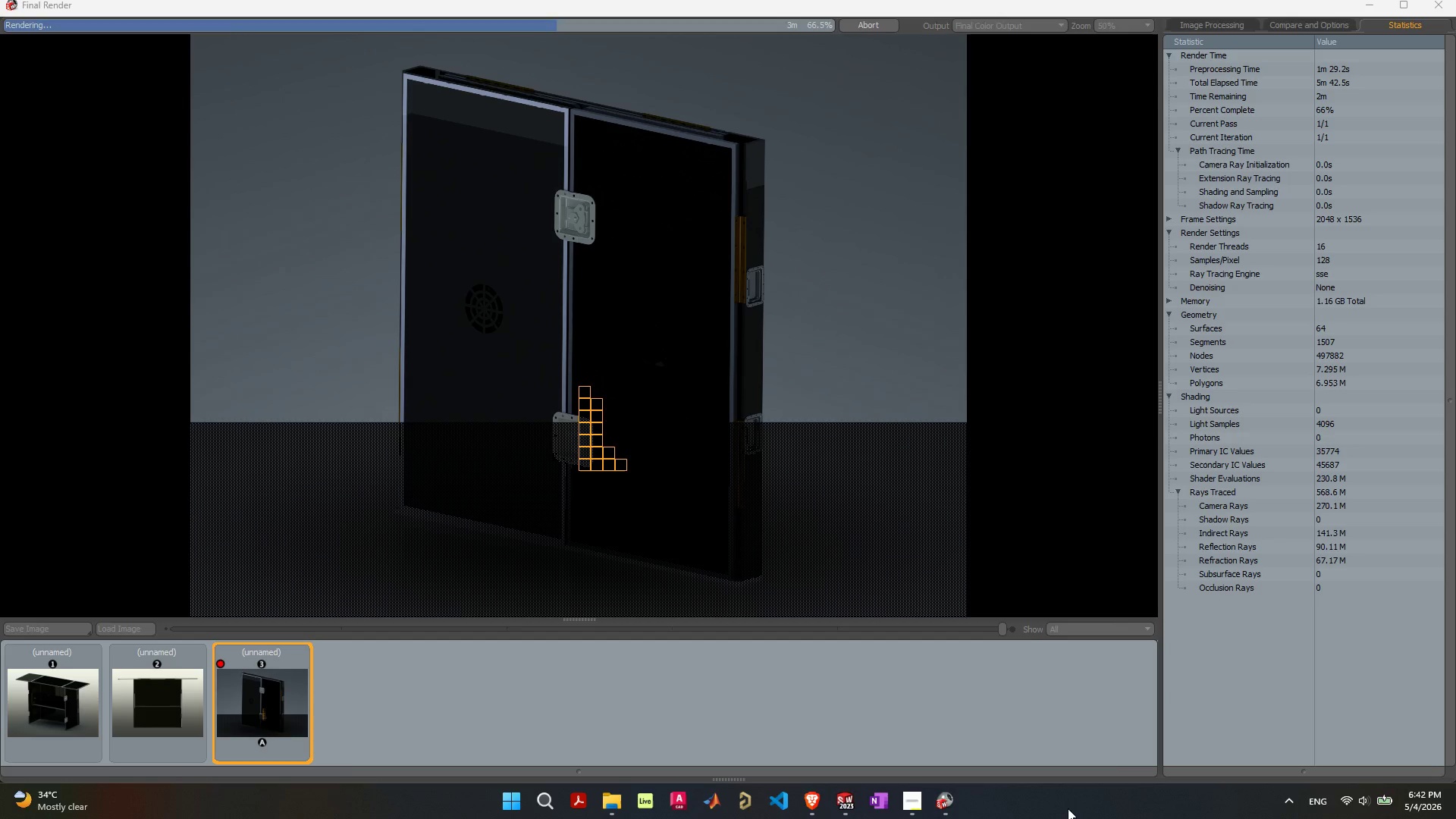 
left_click([1068, 808])
 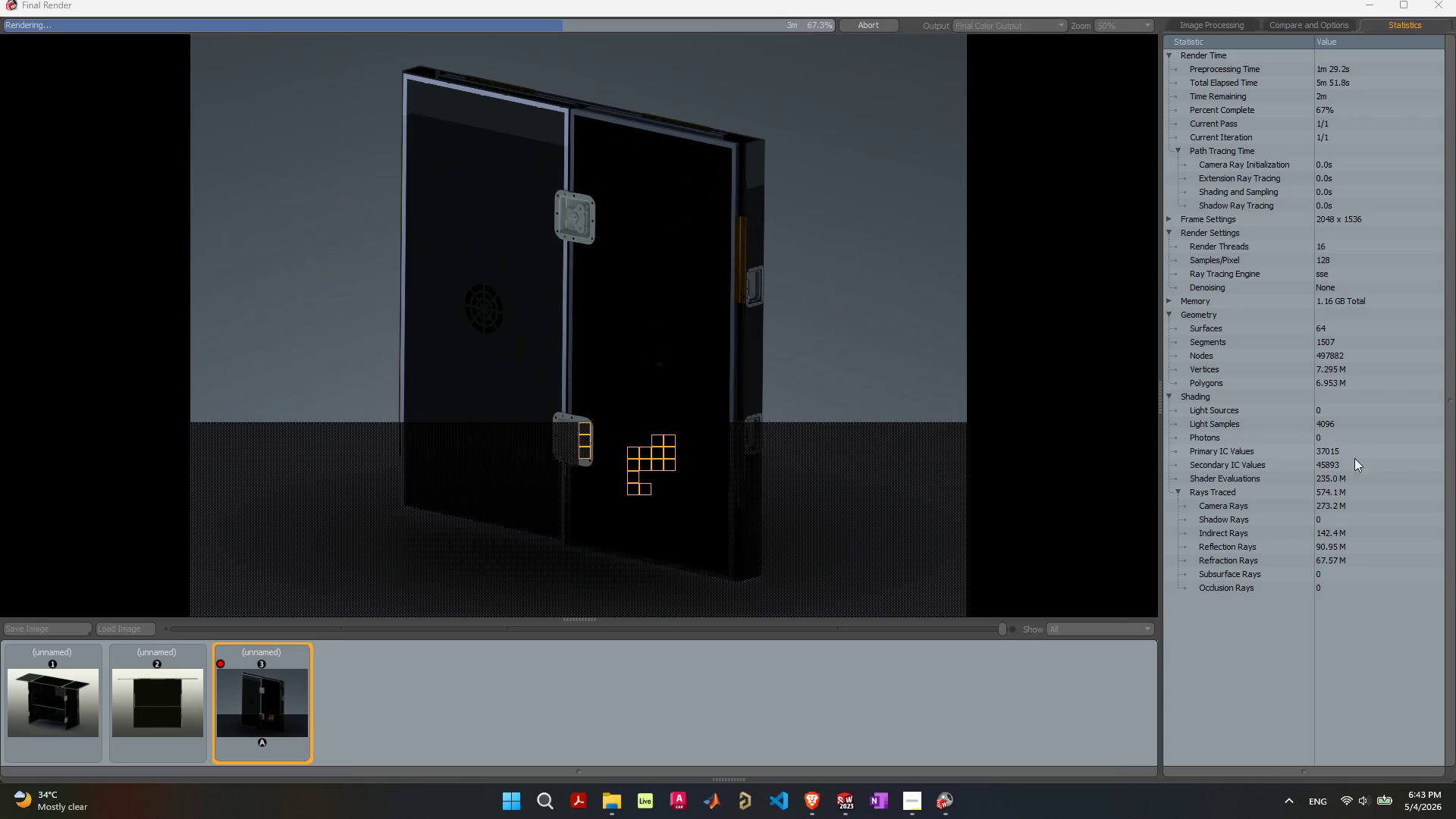 
wait(14.22)
 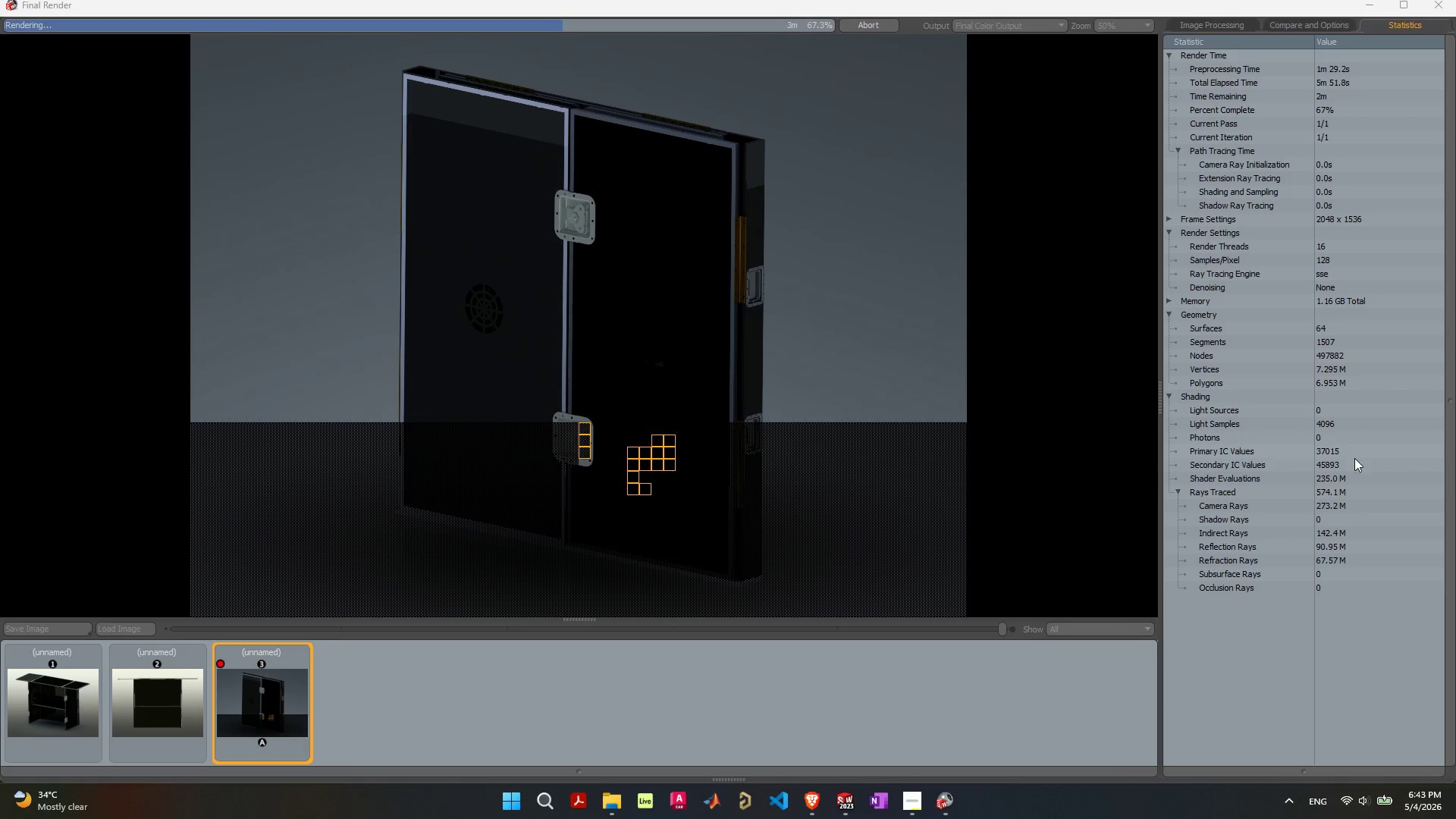 
left_click([1314, 24])
 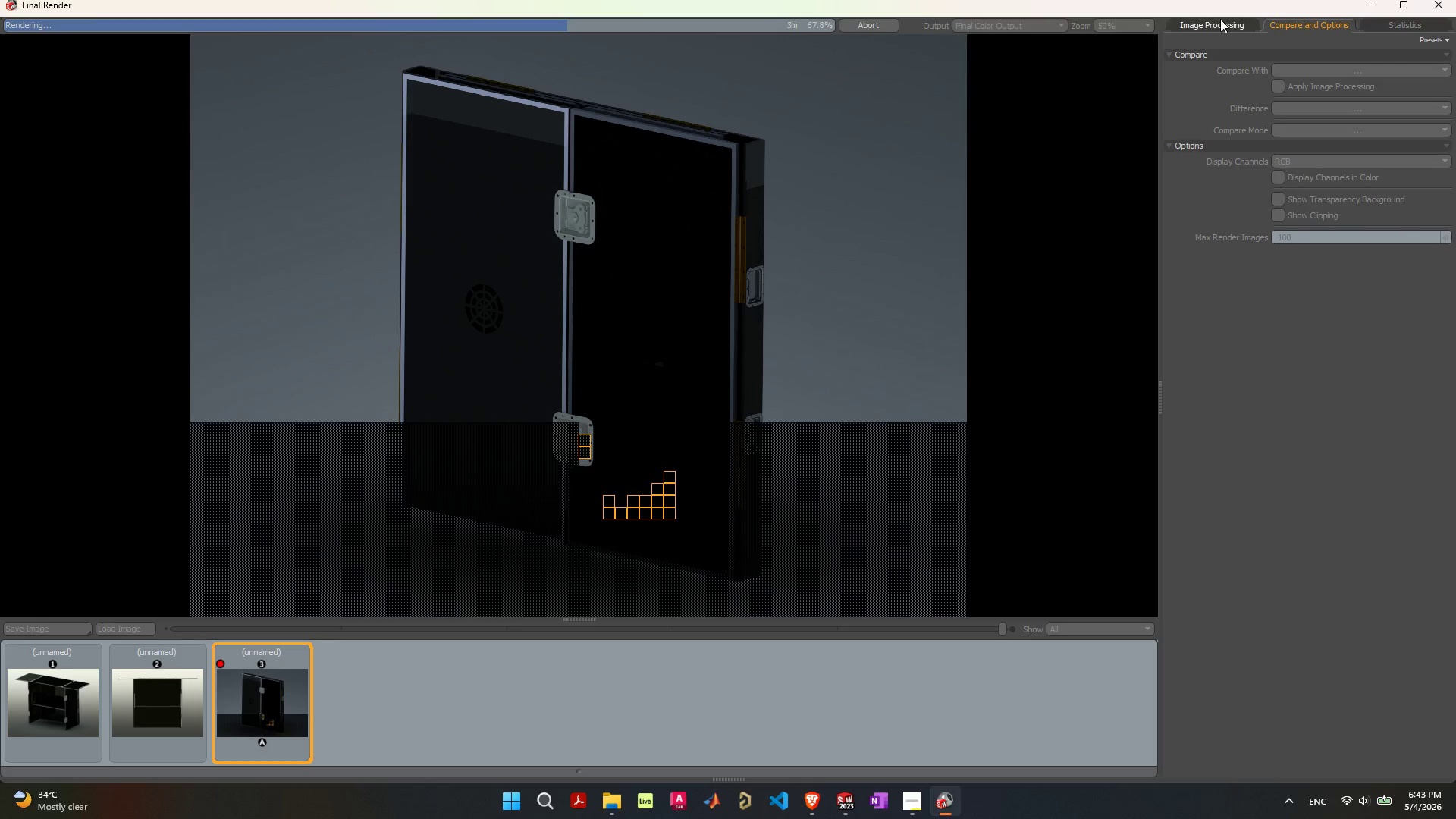 
left_click([1219, 20])
 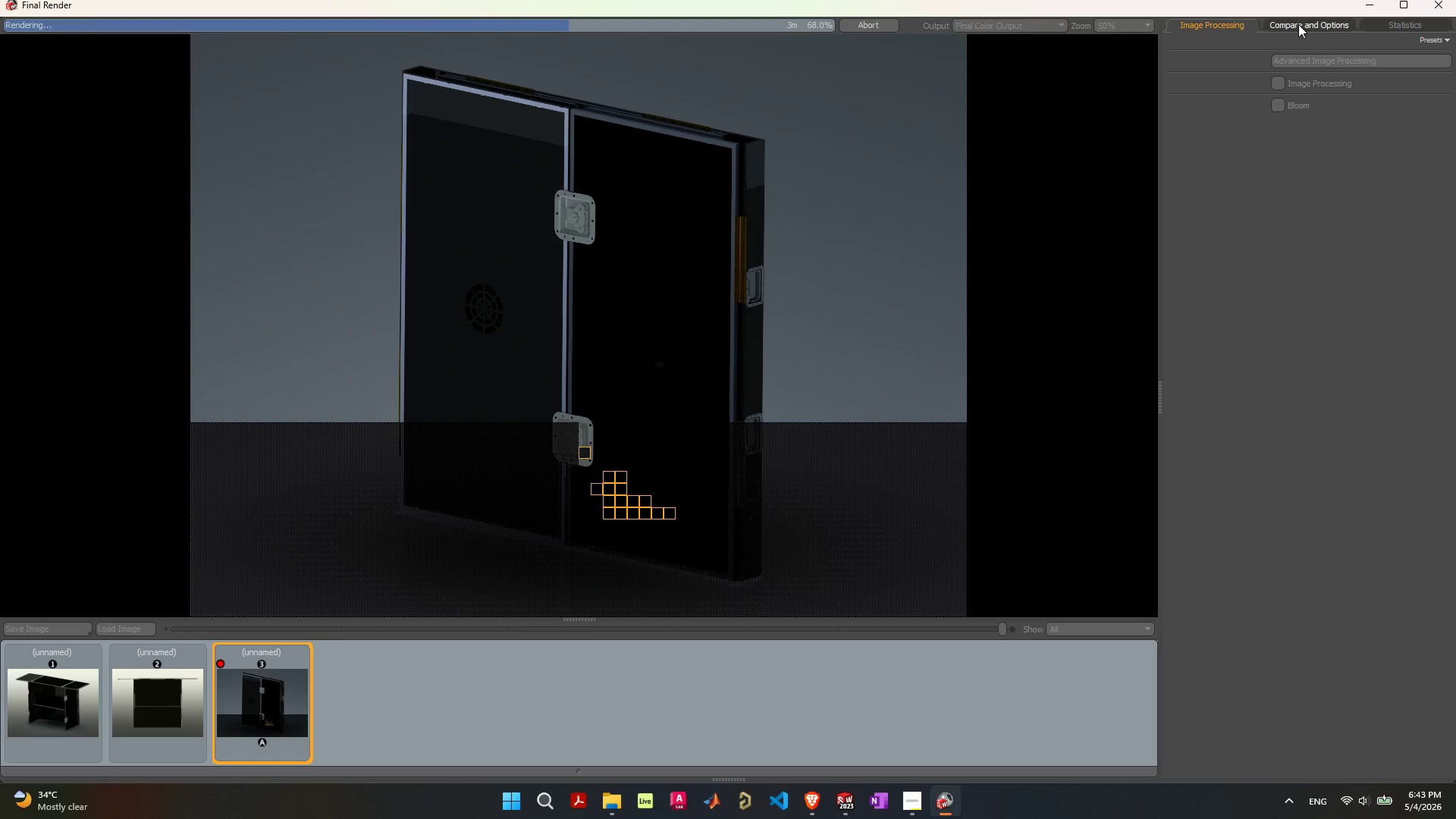 
left_click([1298, 24])
 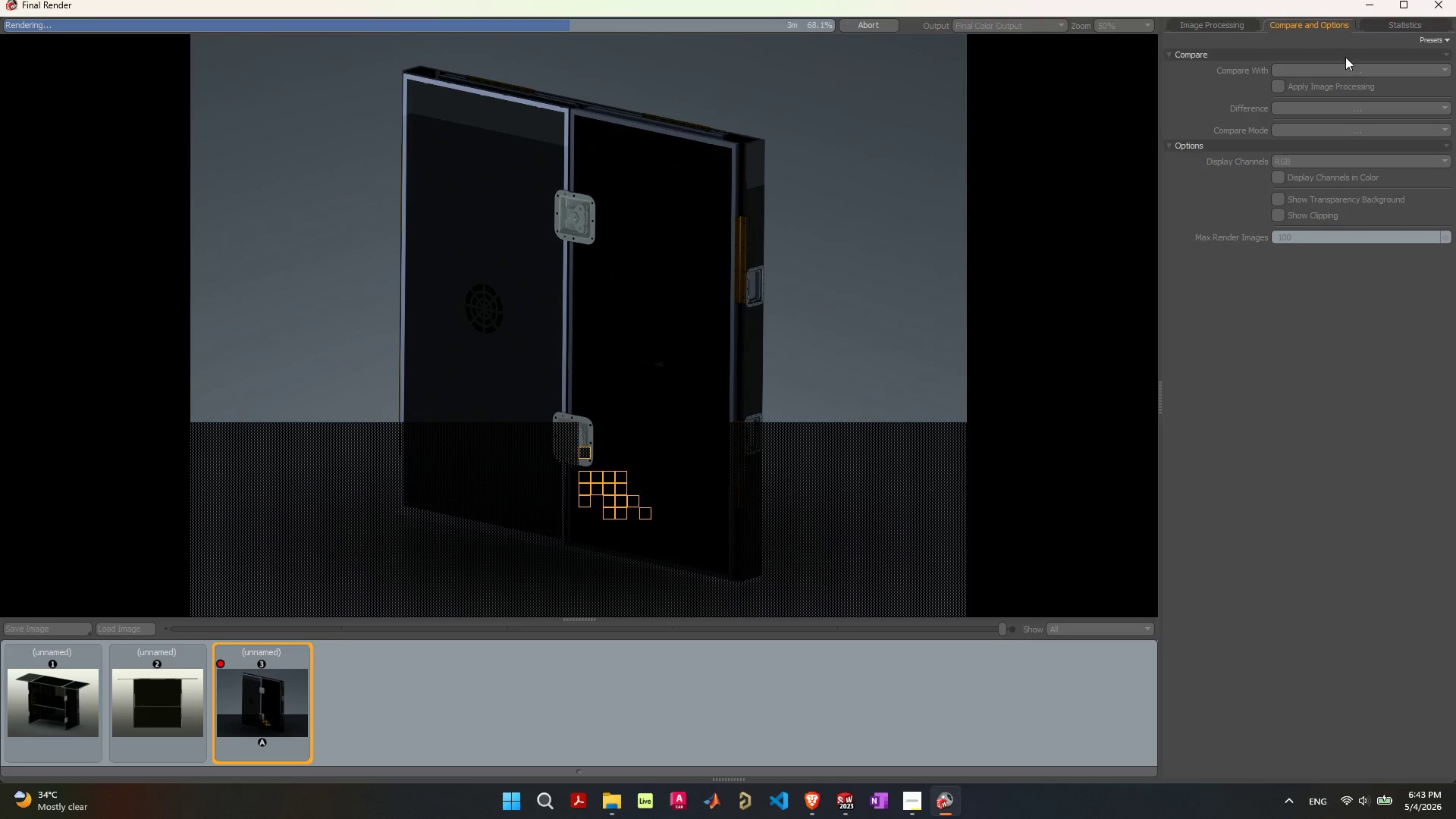 
left_click([1398, 25])
 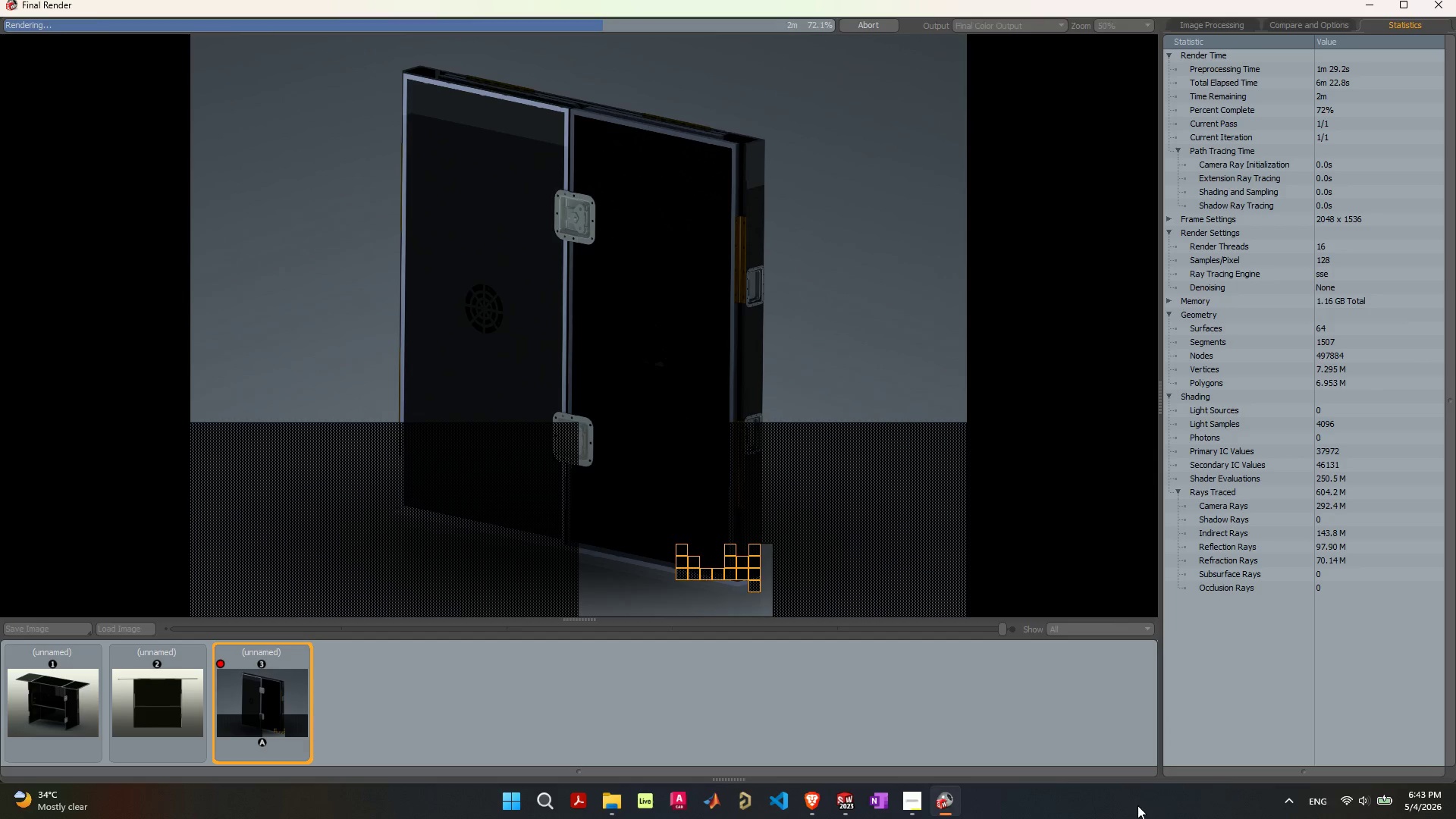 
wait(26.08)
 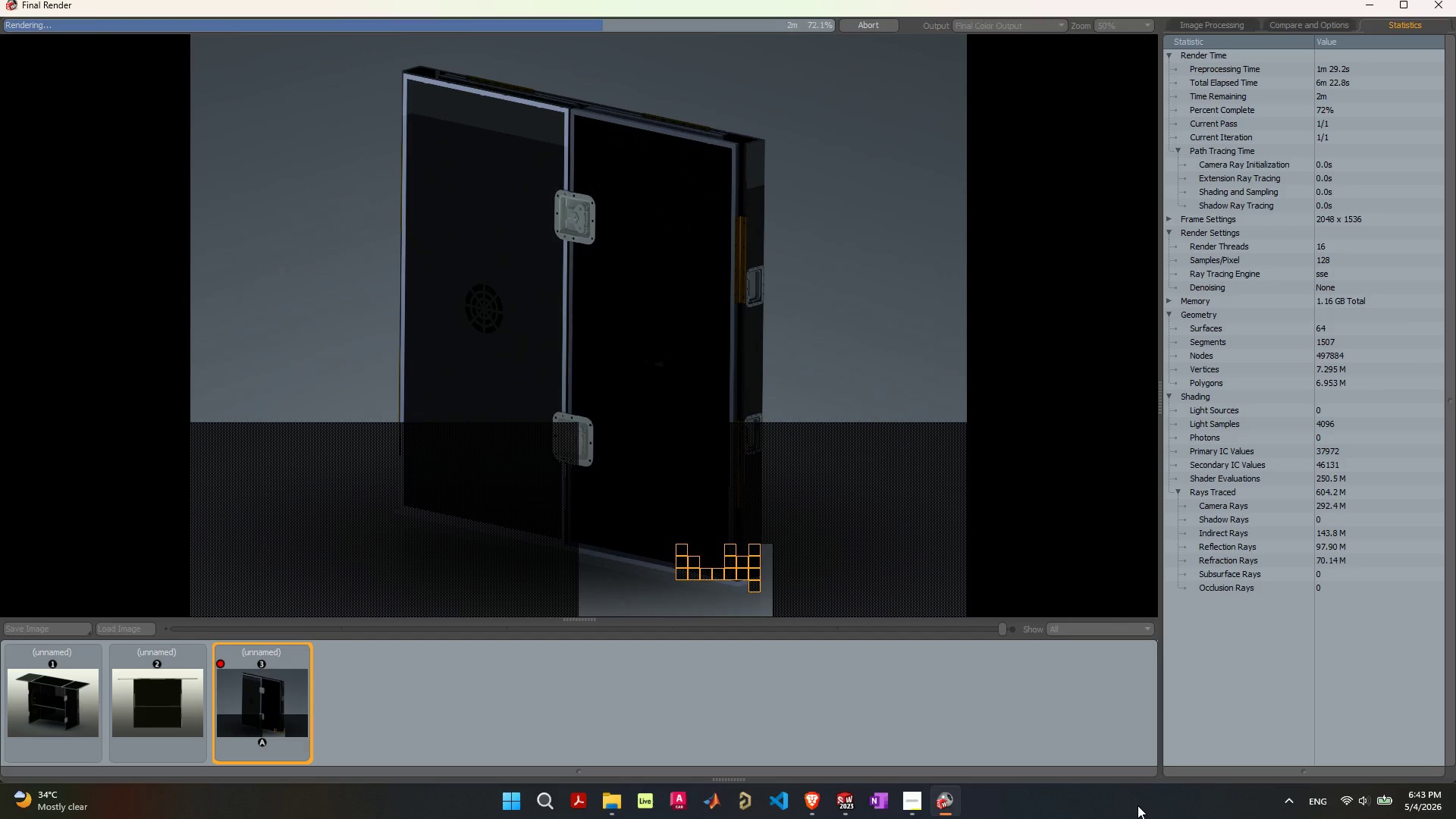 
left_click([1137, 805])
 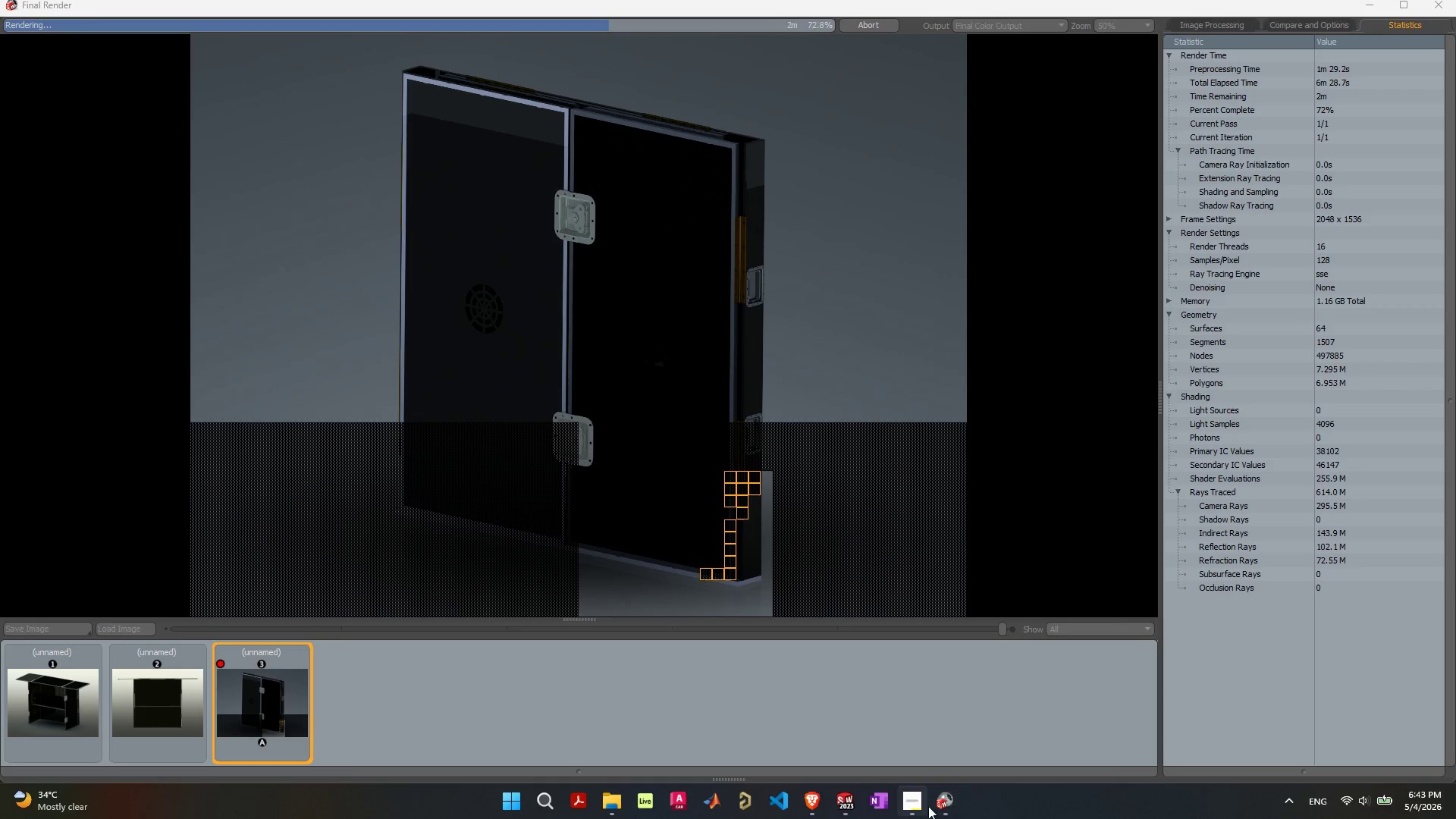 
mouse_move([852, 799])
 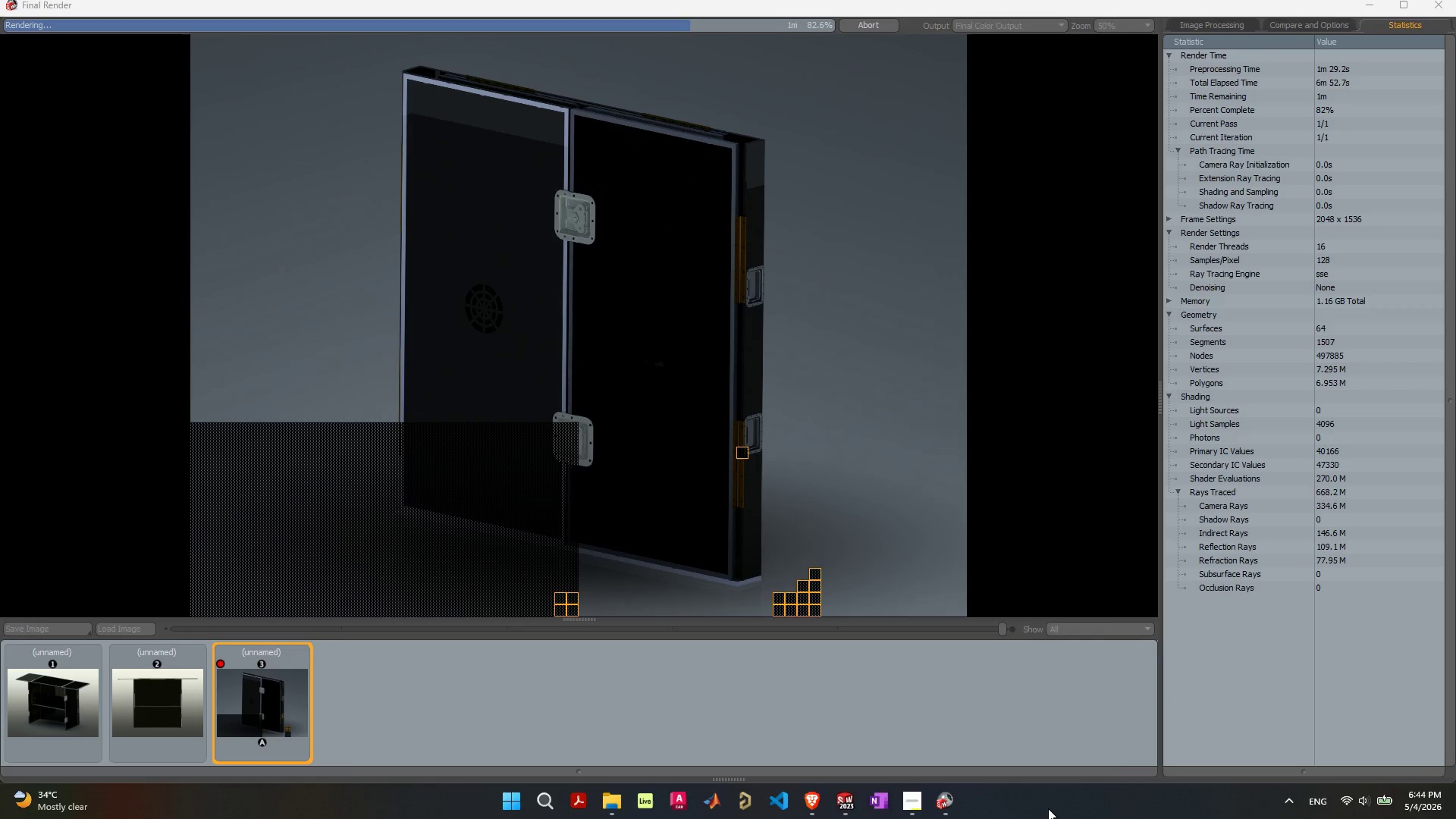 
wait(26.78)
 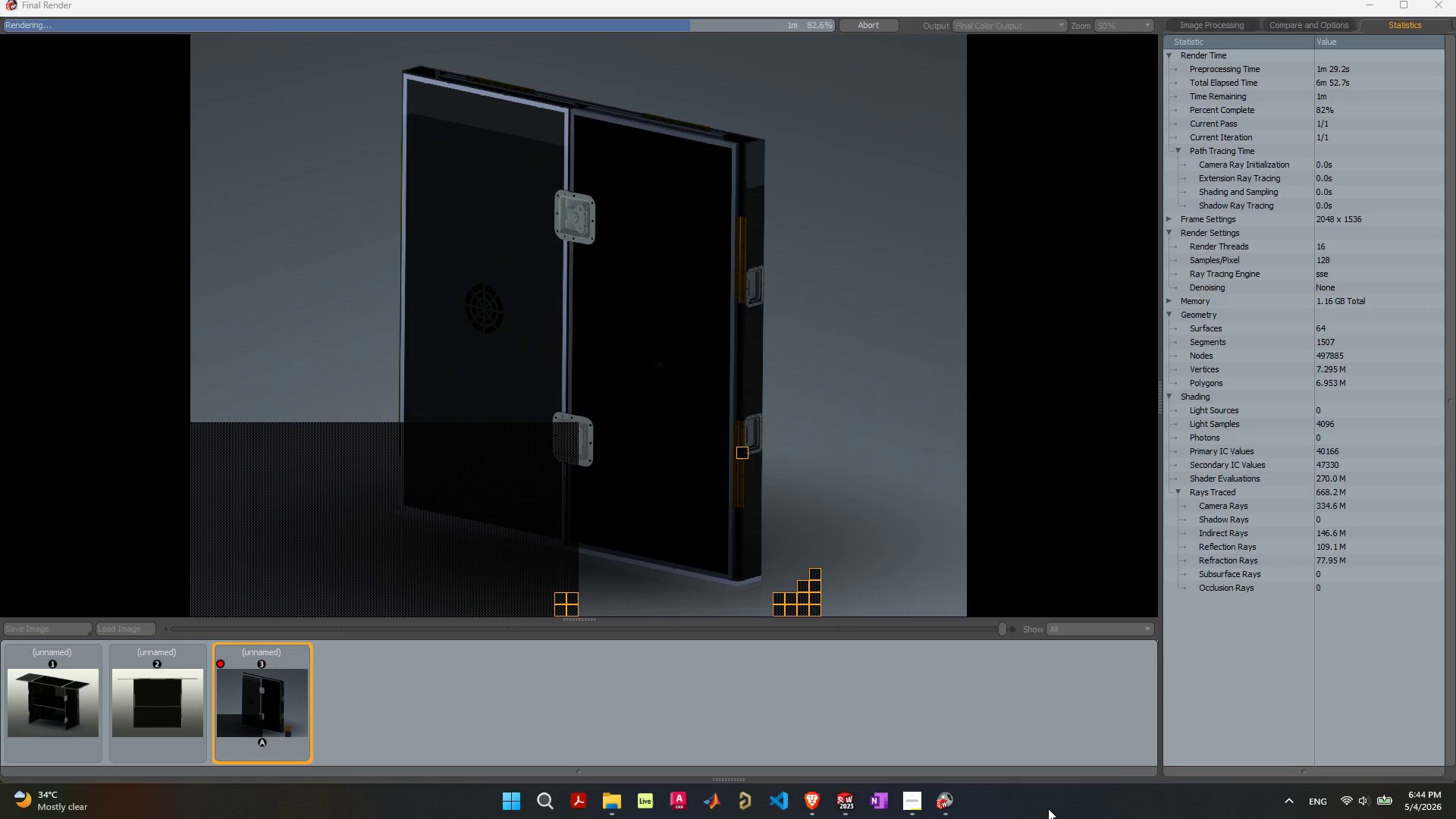 
left_click([1053, 803])
 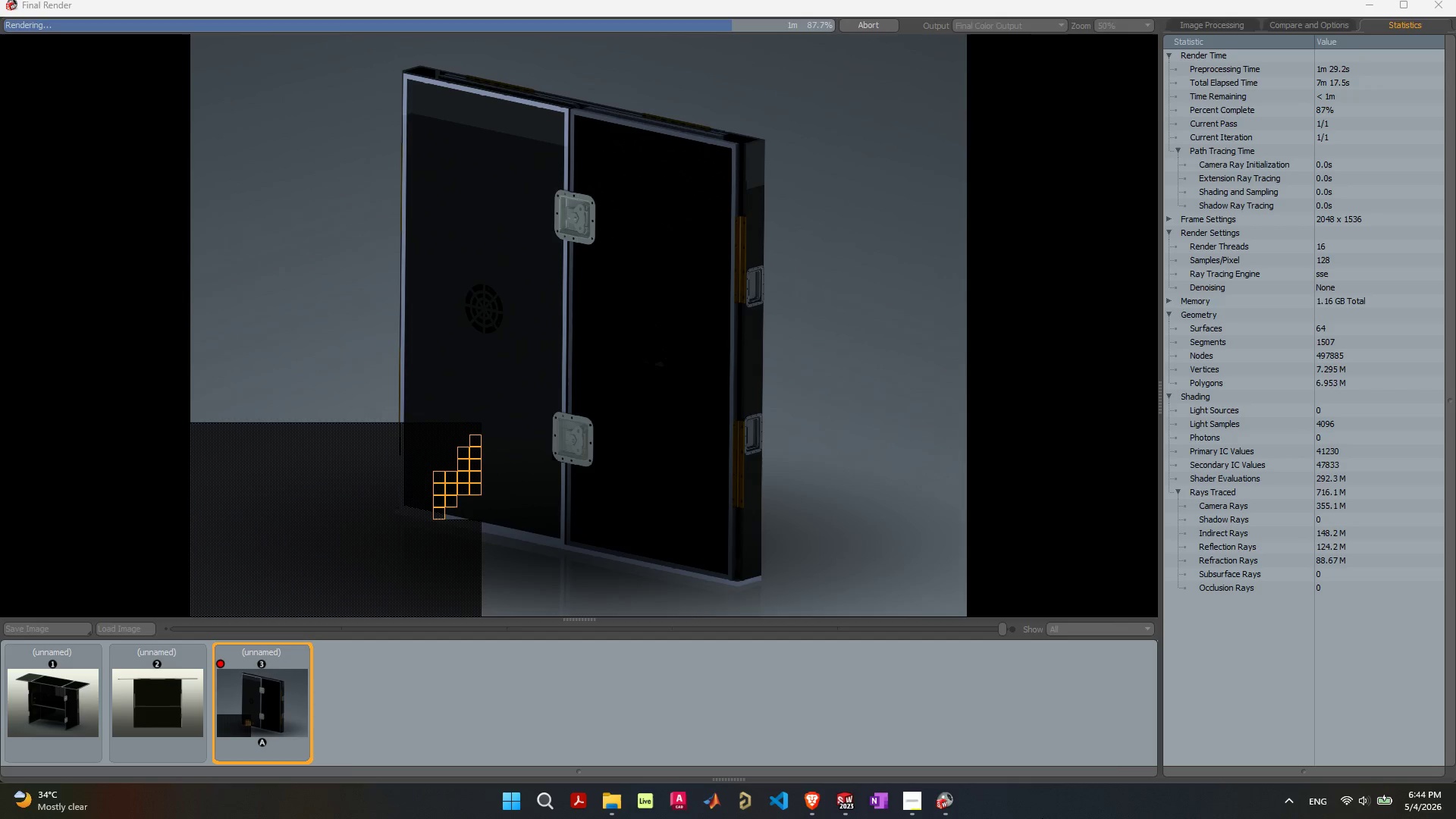 
wait(24.56)
 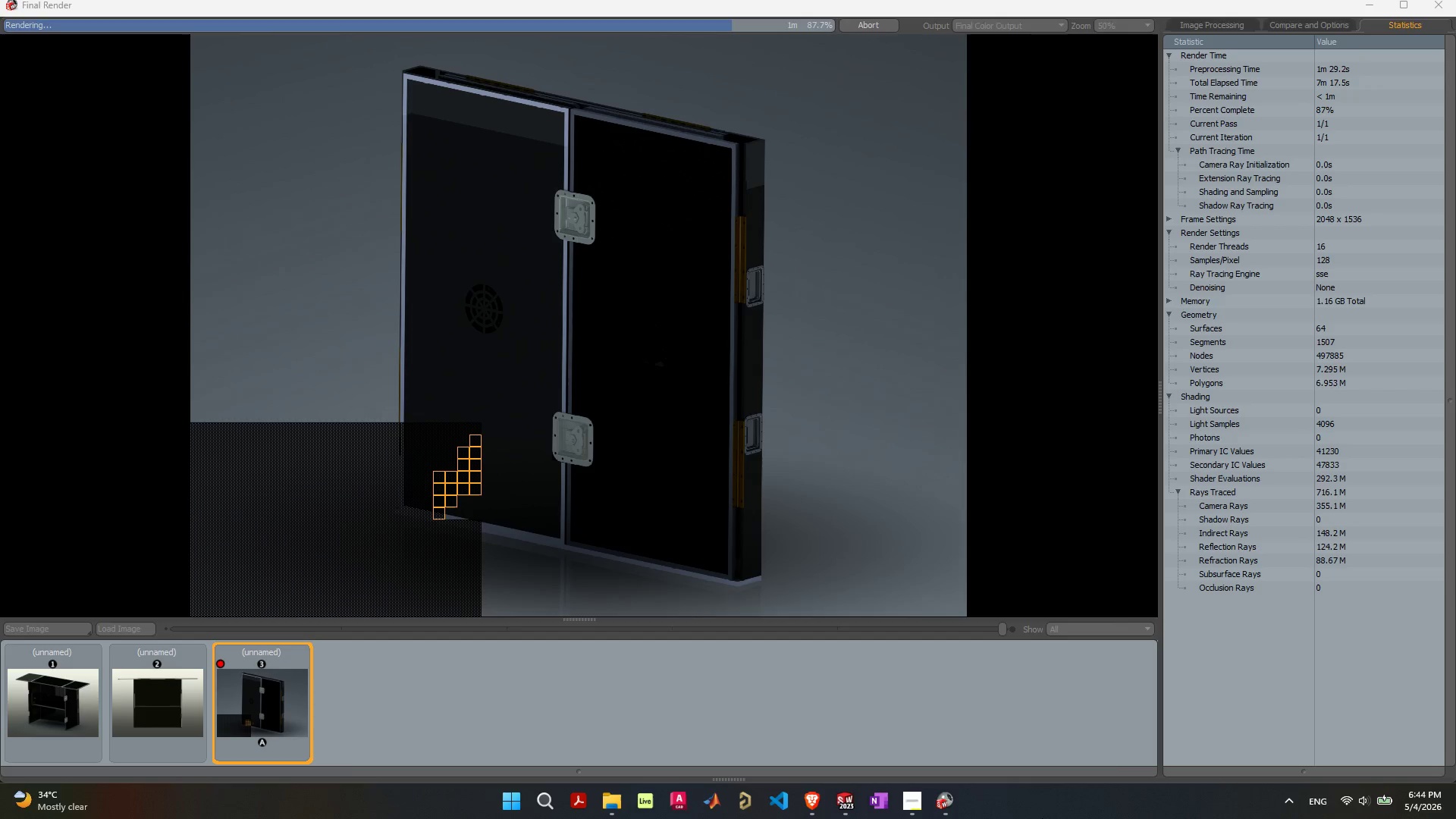 
left_click([810, 802])
 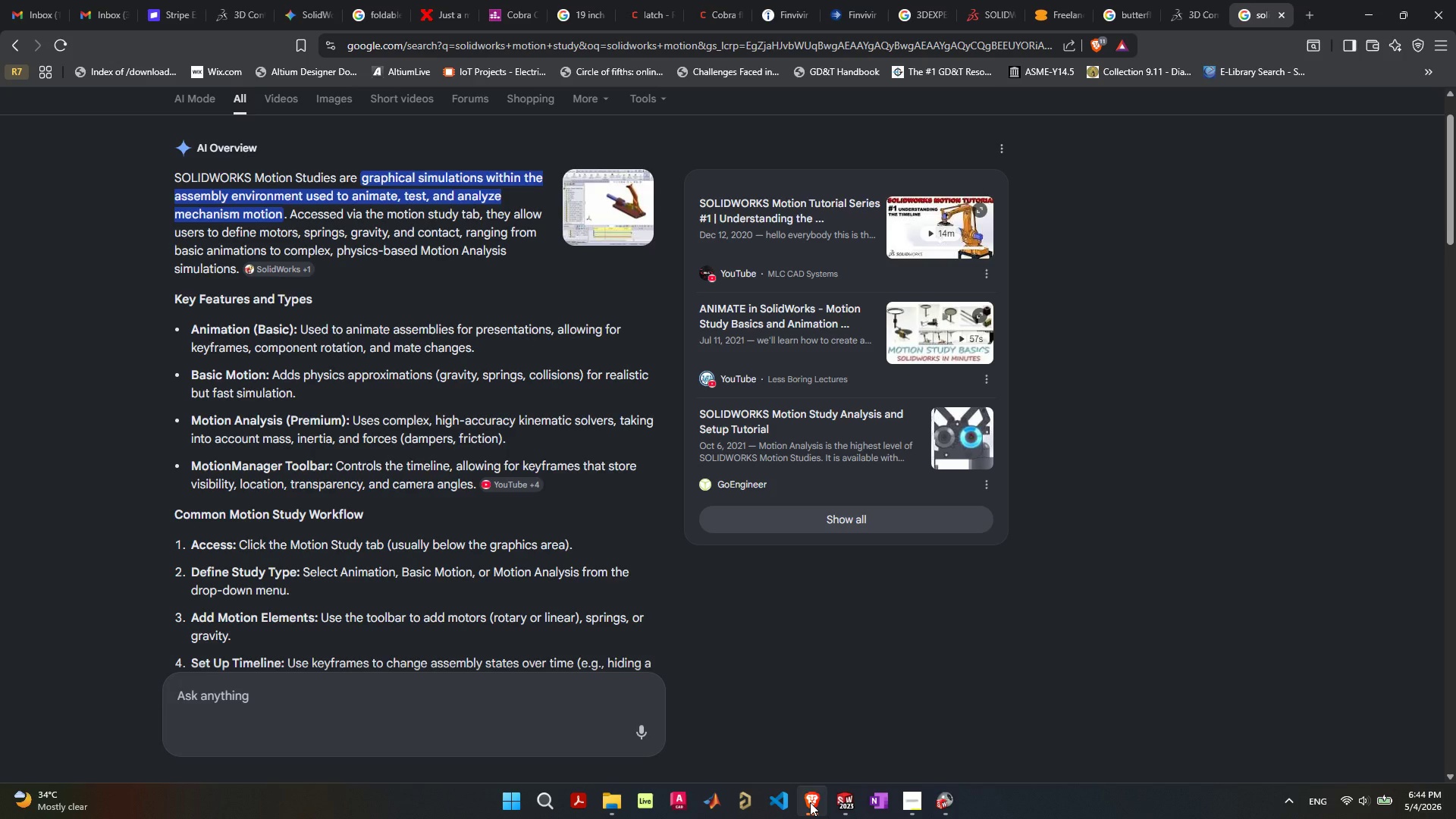 
left_click([810, 802])
 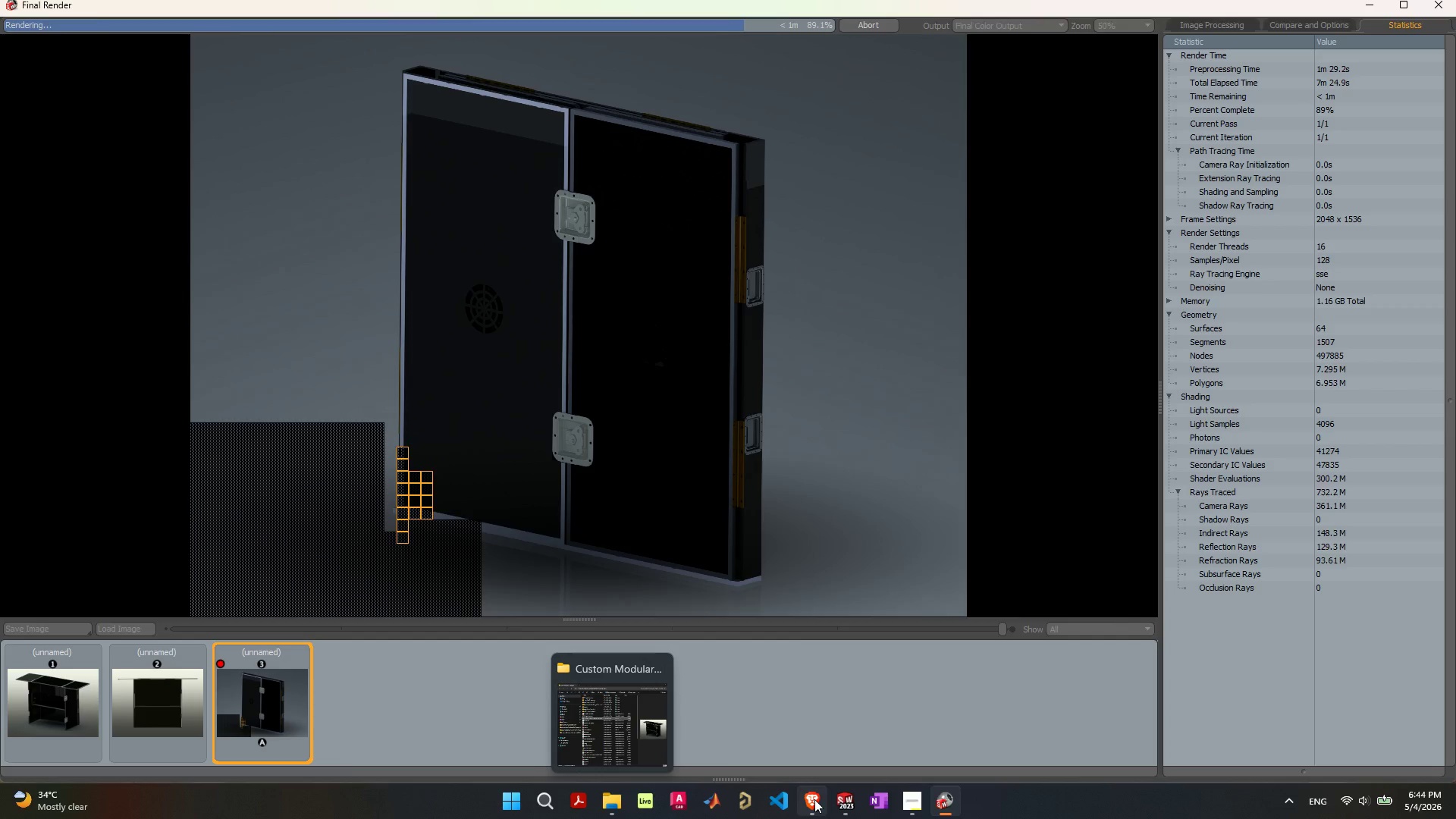 
left_click([907, 801])
 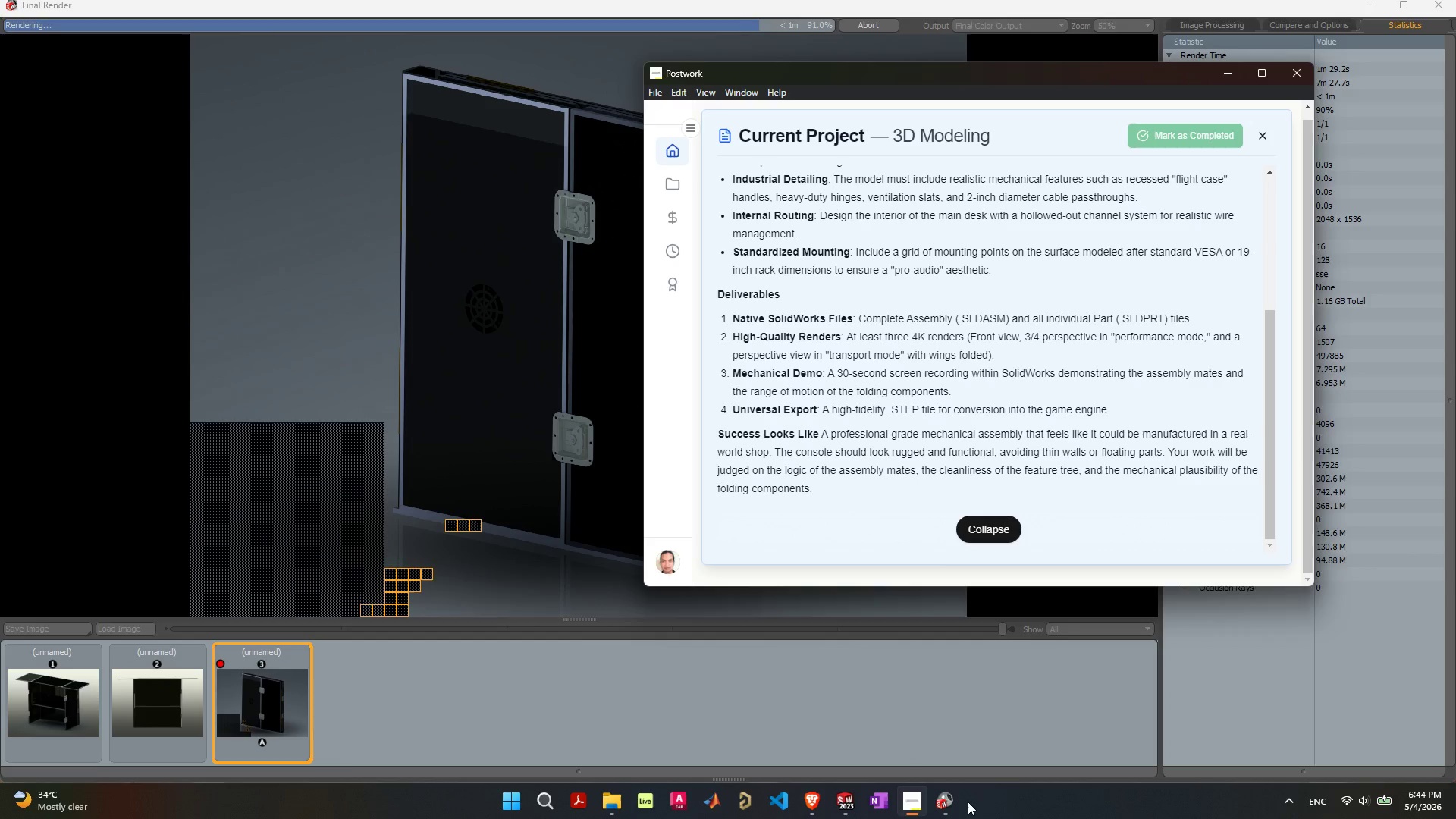 
double_click([943, 799])
 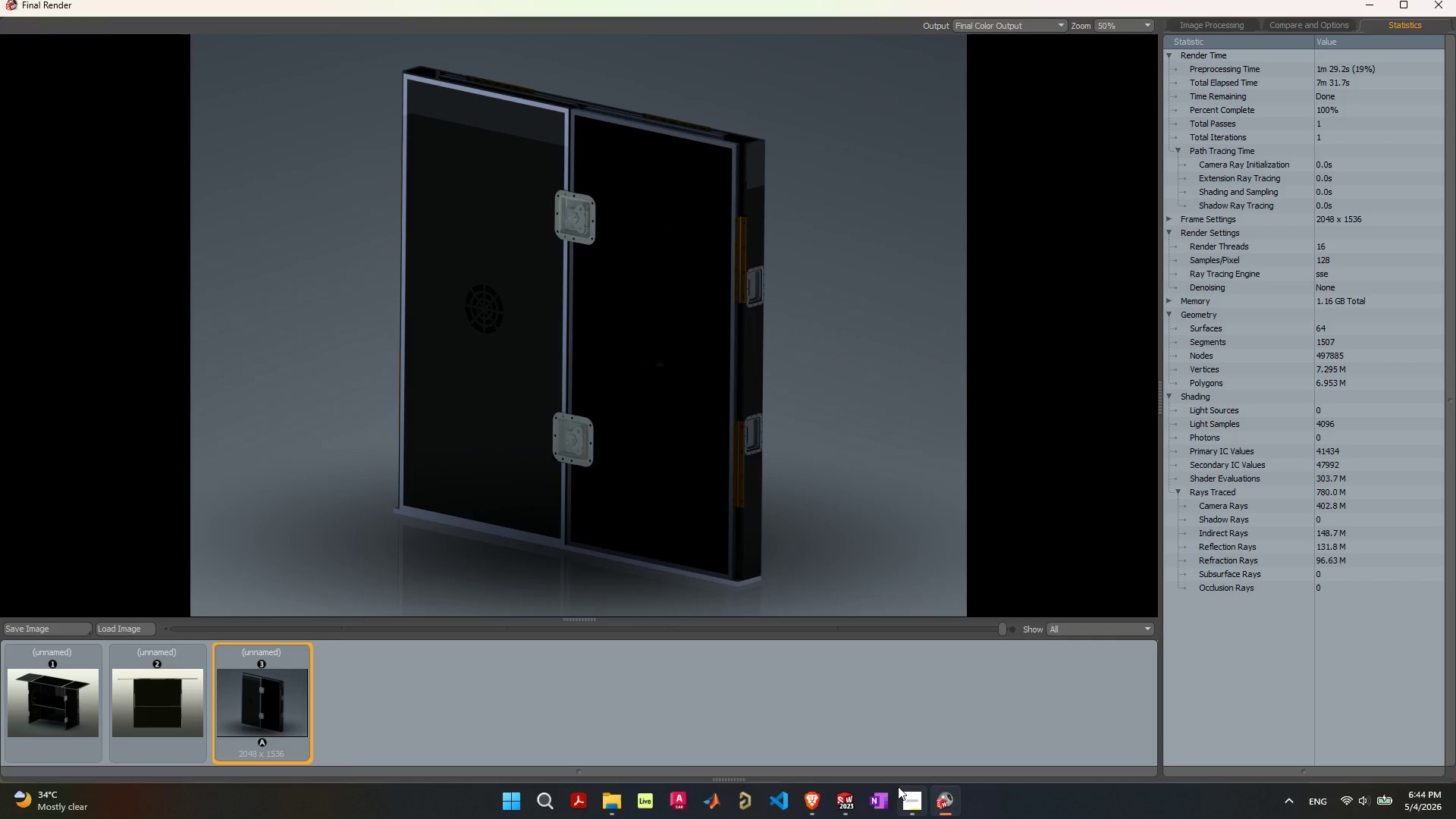 
wait(5.97)
 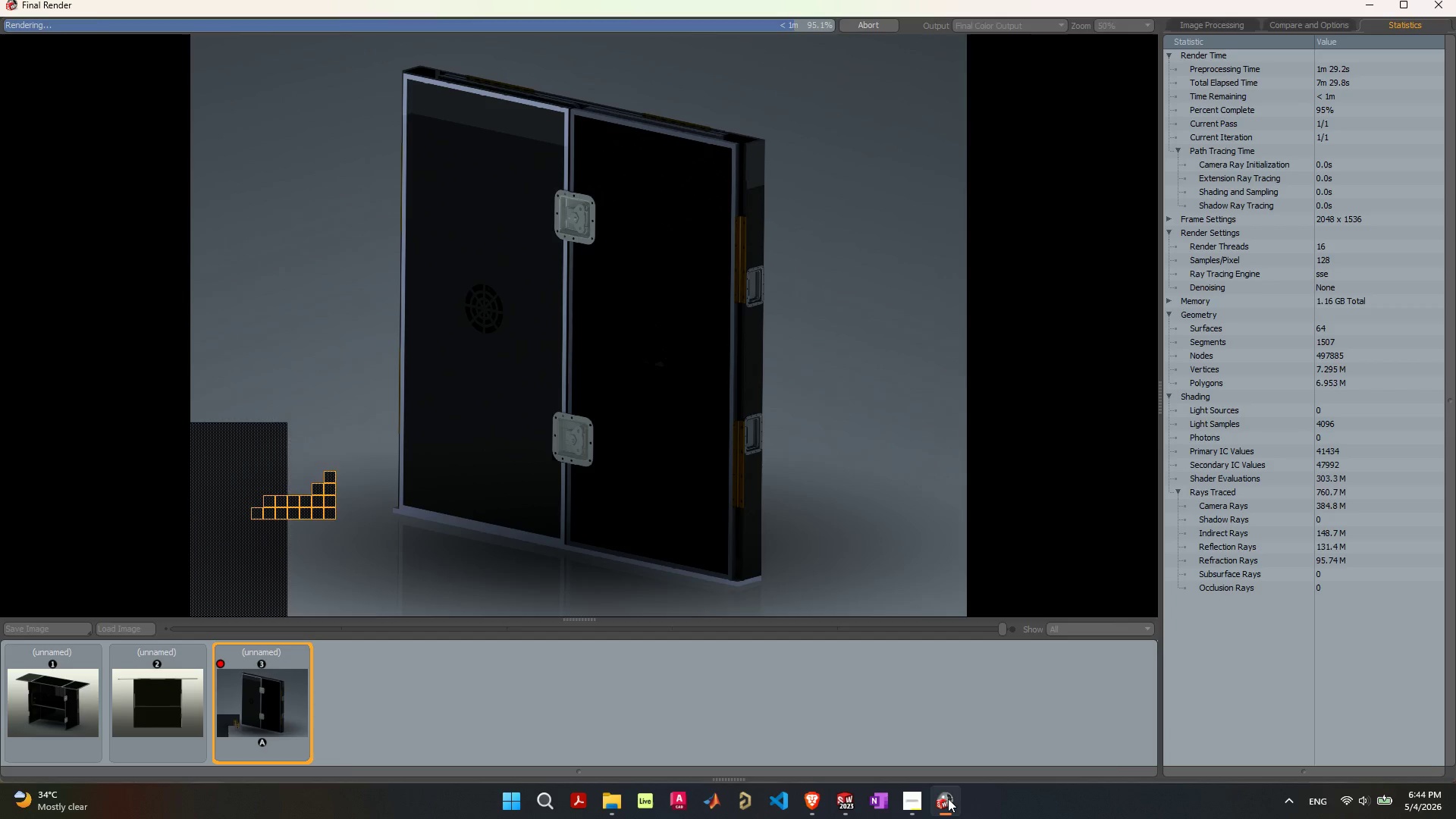 
left_click([42, 629])
 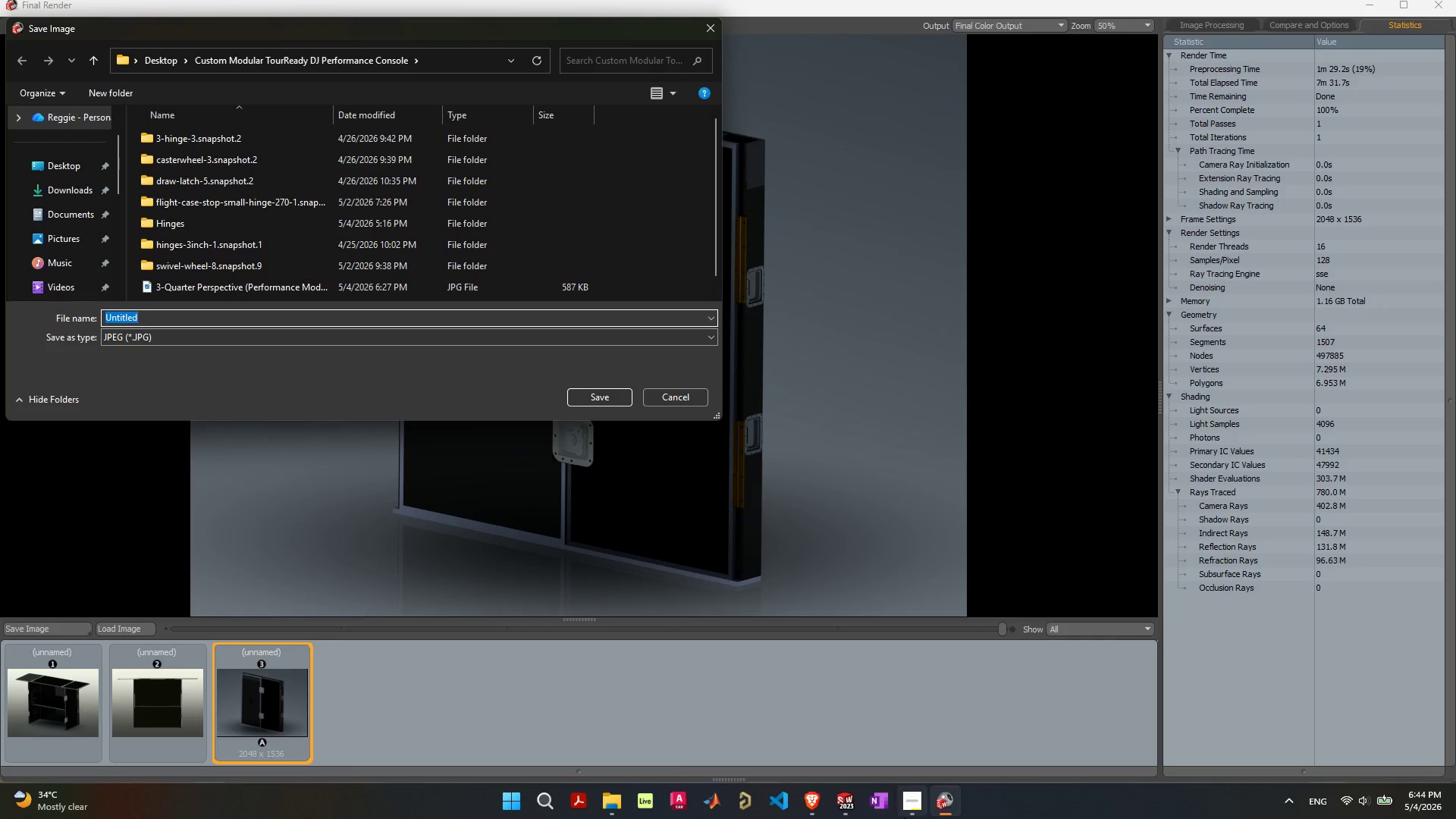 
left_click([849, 808])
 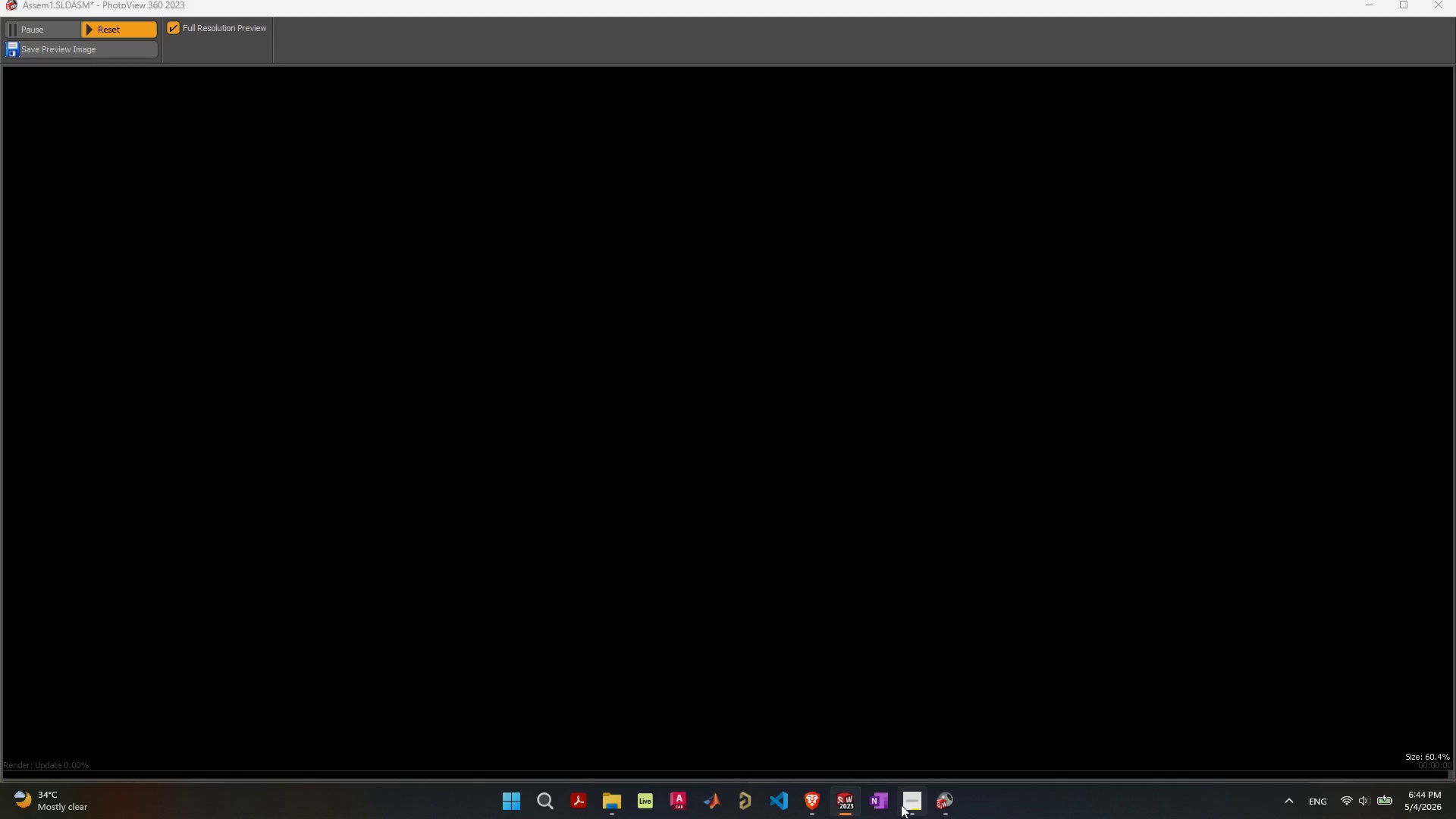 
left_click([903, 802])